 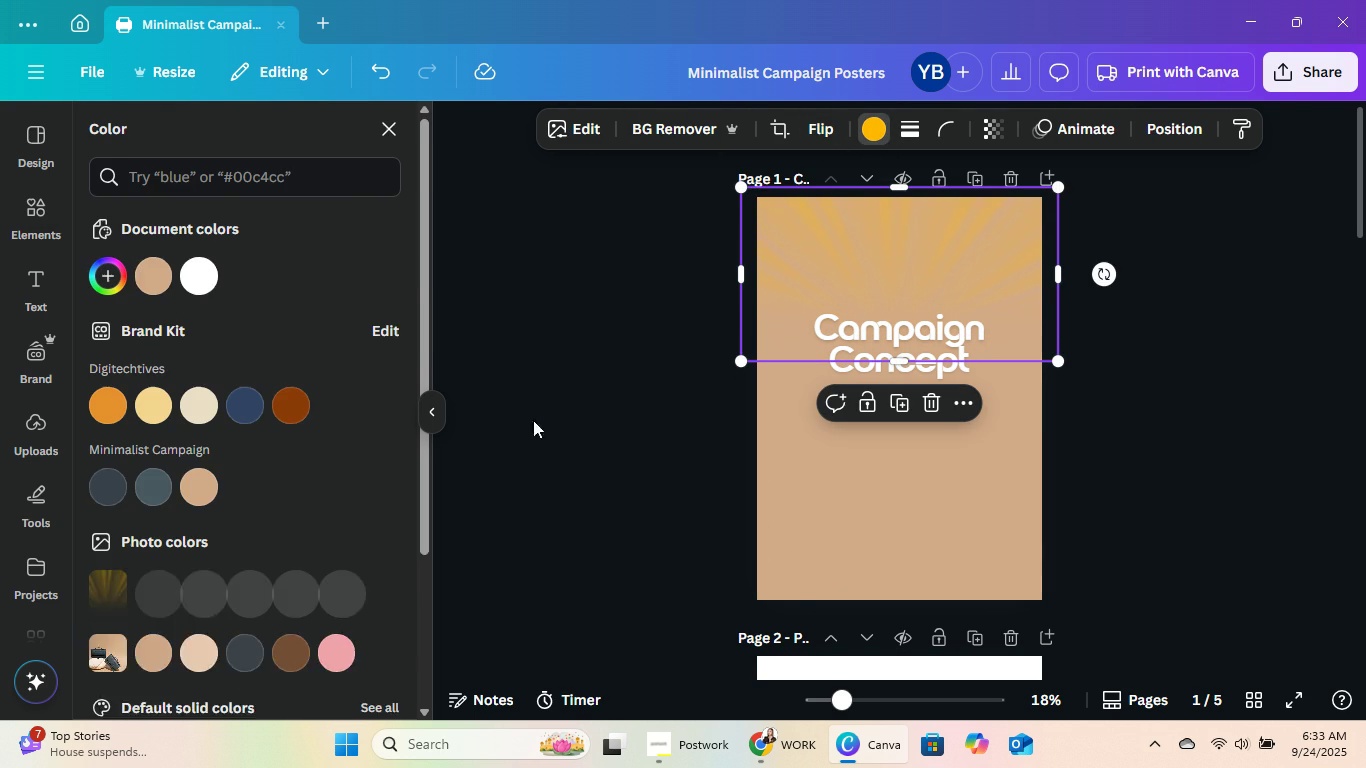 
left_click([206, 273])
 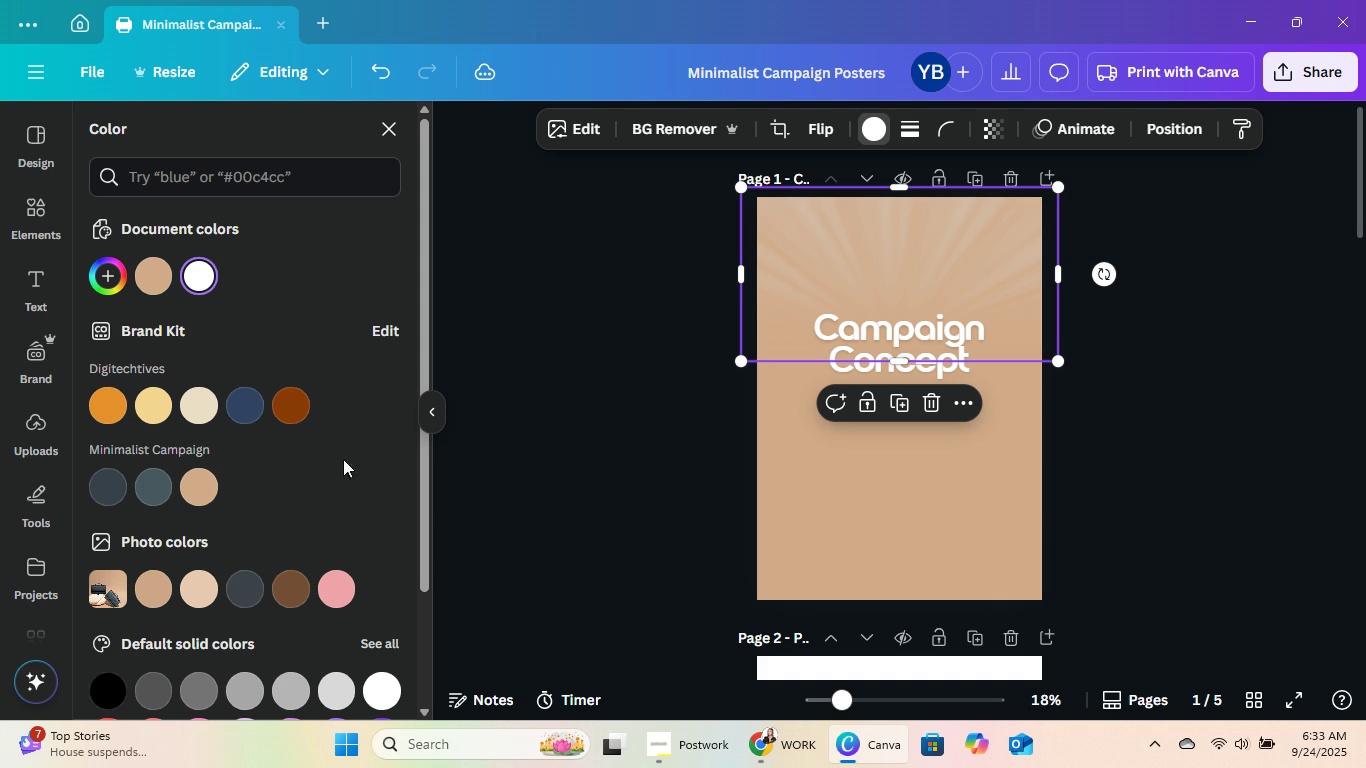 
left_click([962, 582])
 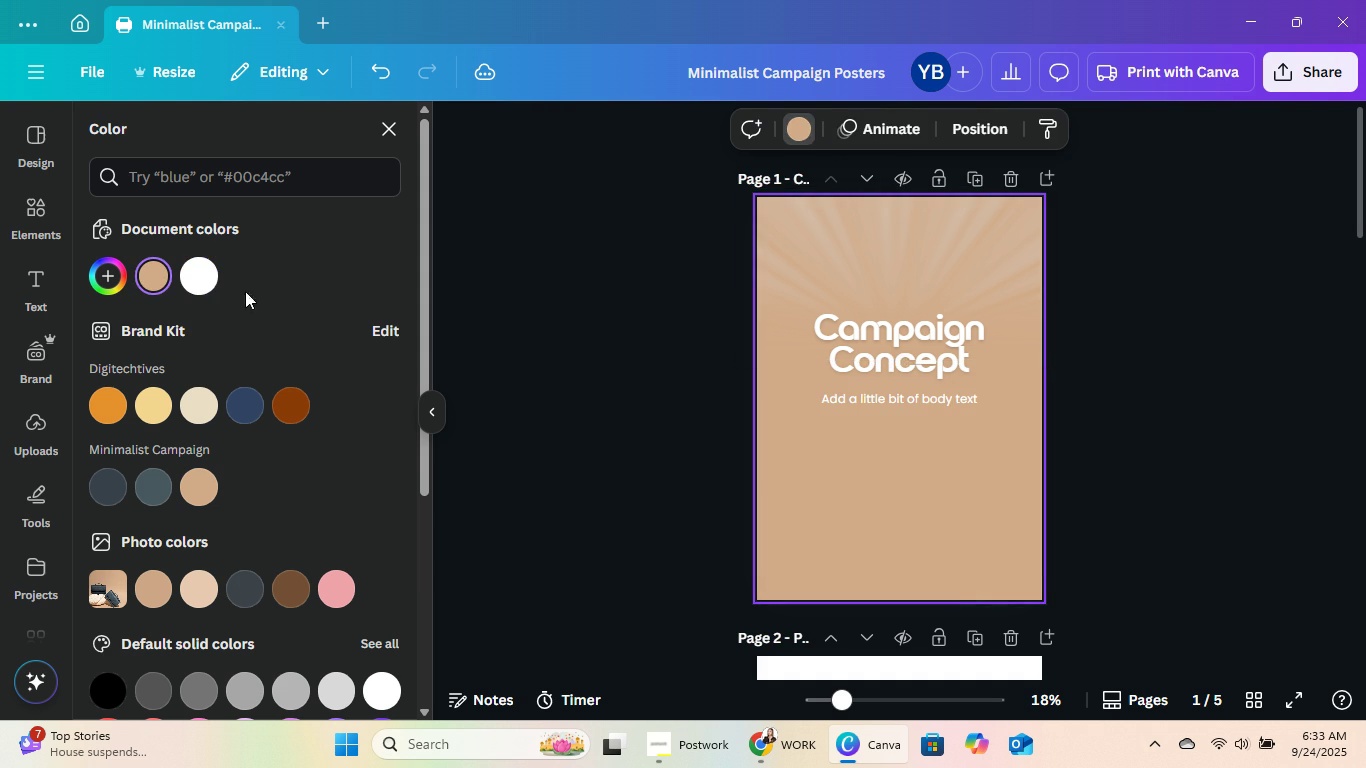 
left_click([206, 279])
 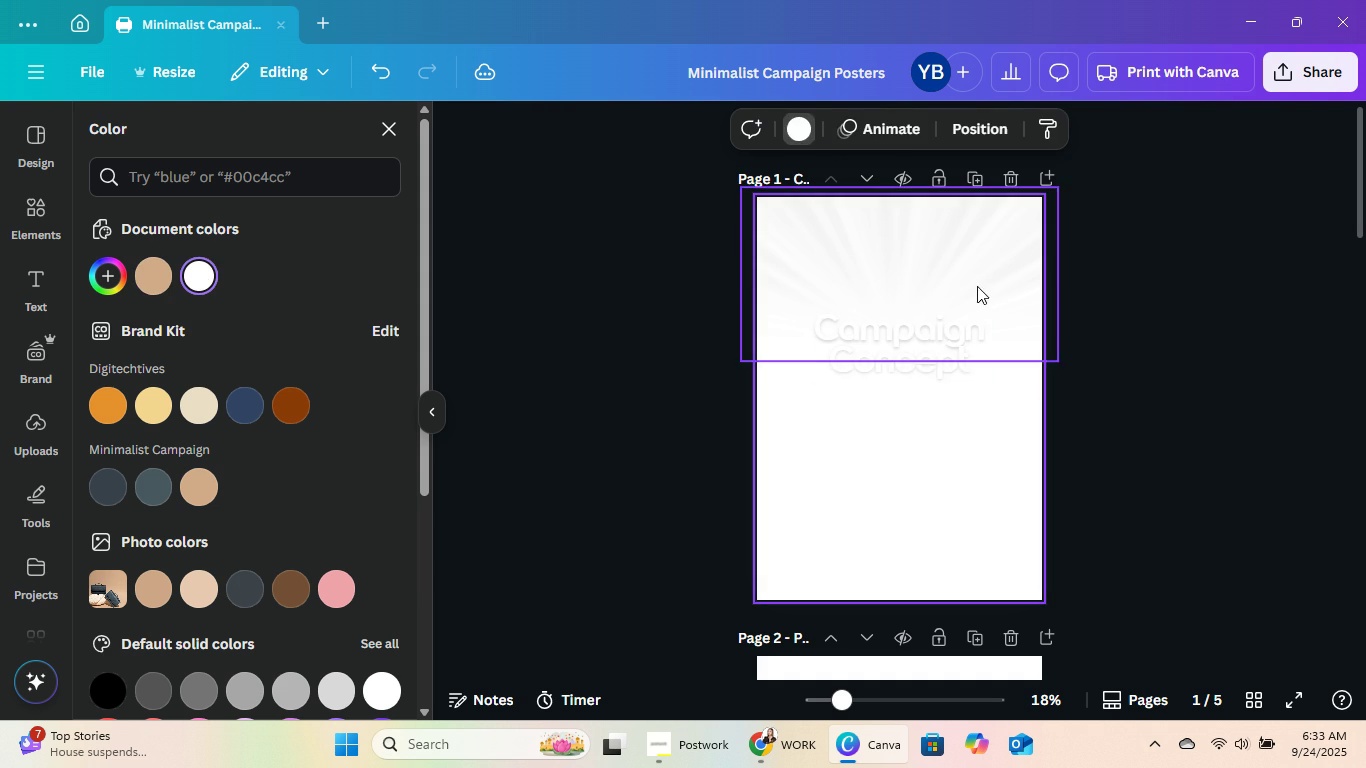 
left_click([977, 286])
 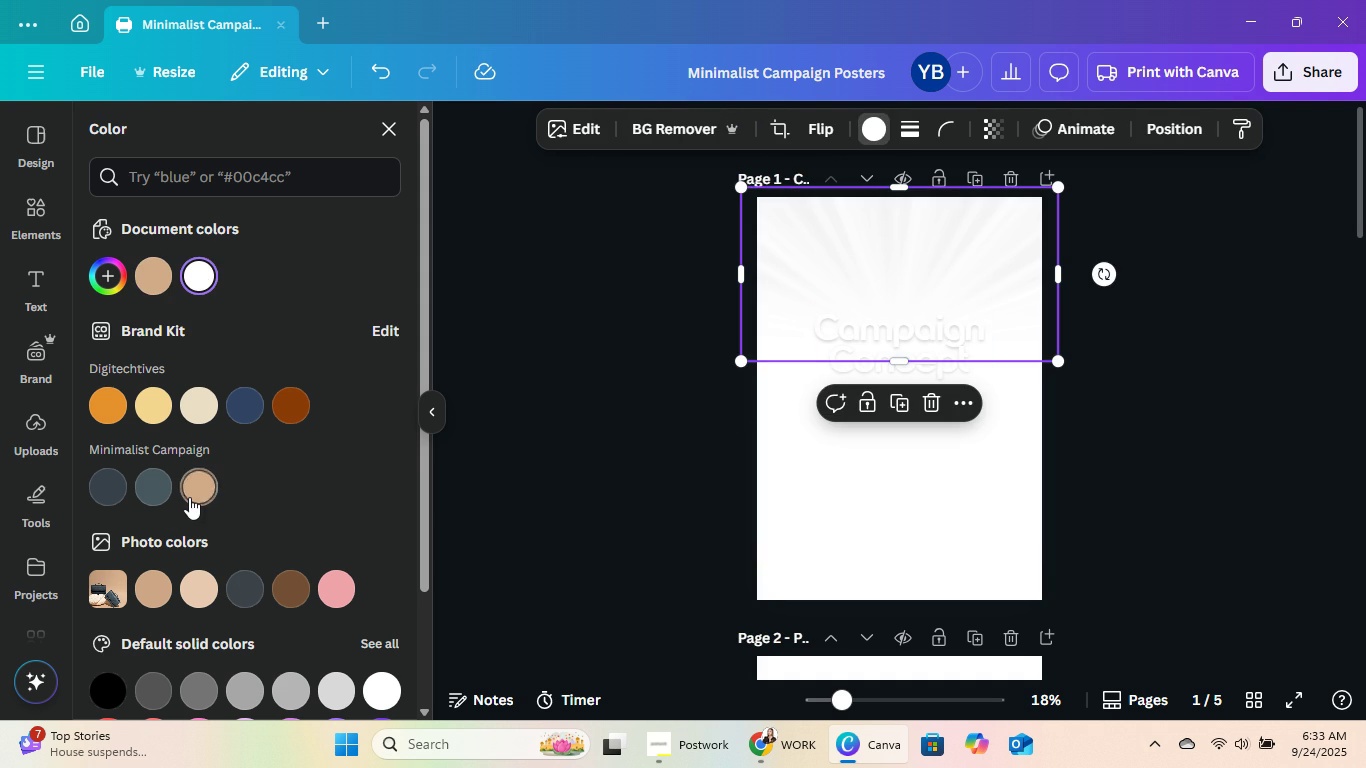 
left_click([189, 496])
 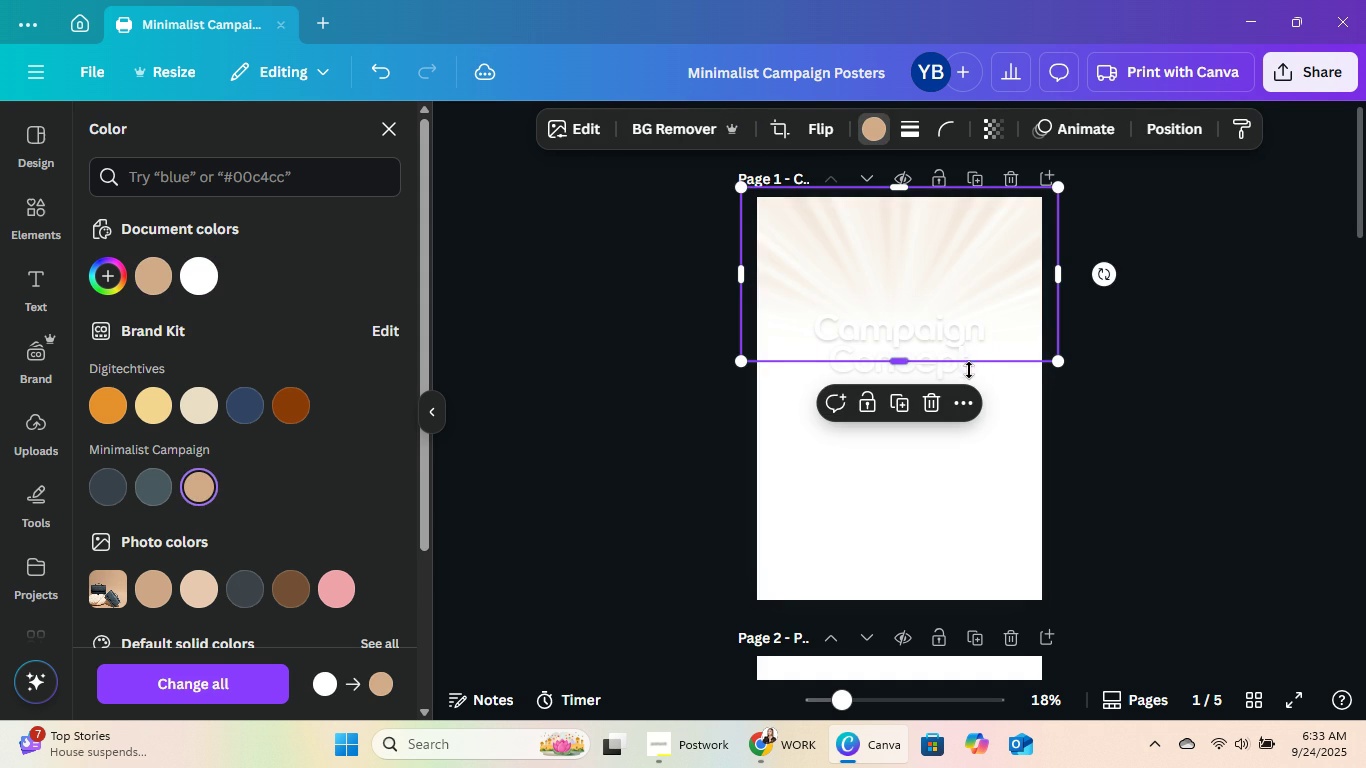 
left_click([1019, 420])
 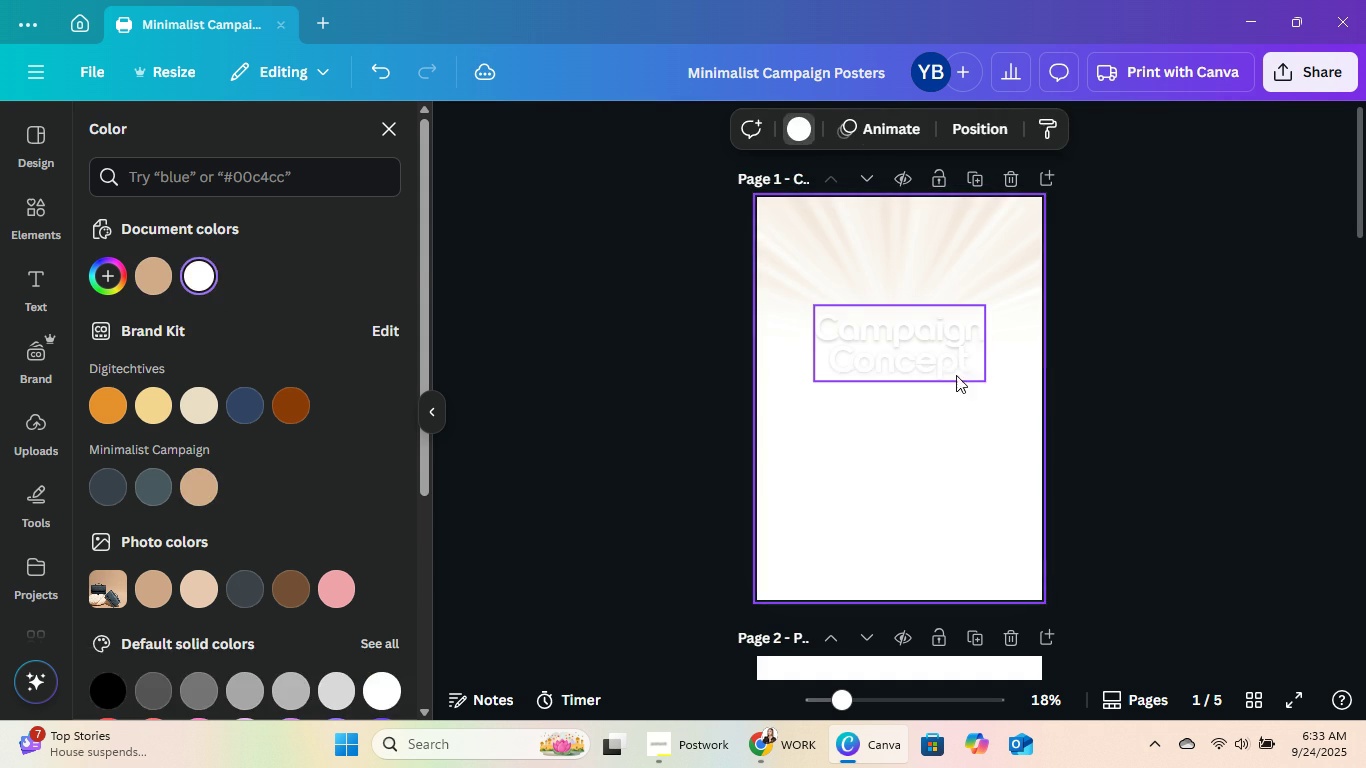 
left_click([956, 373])
 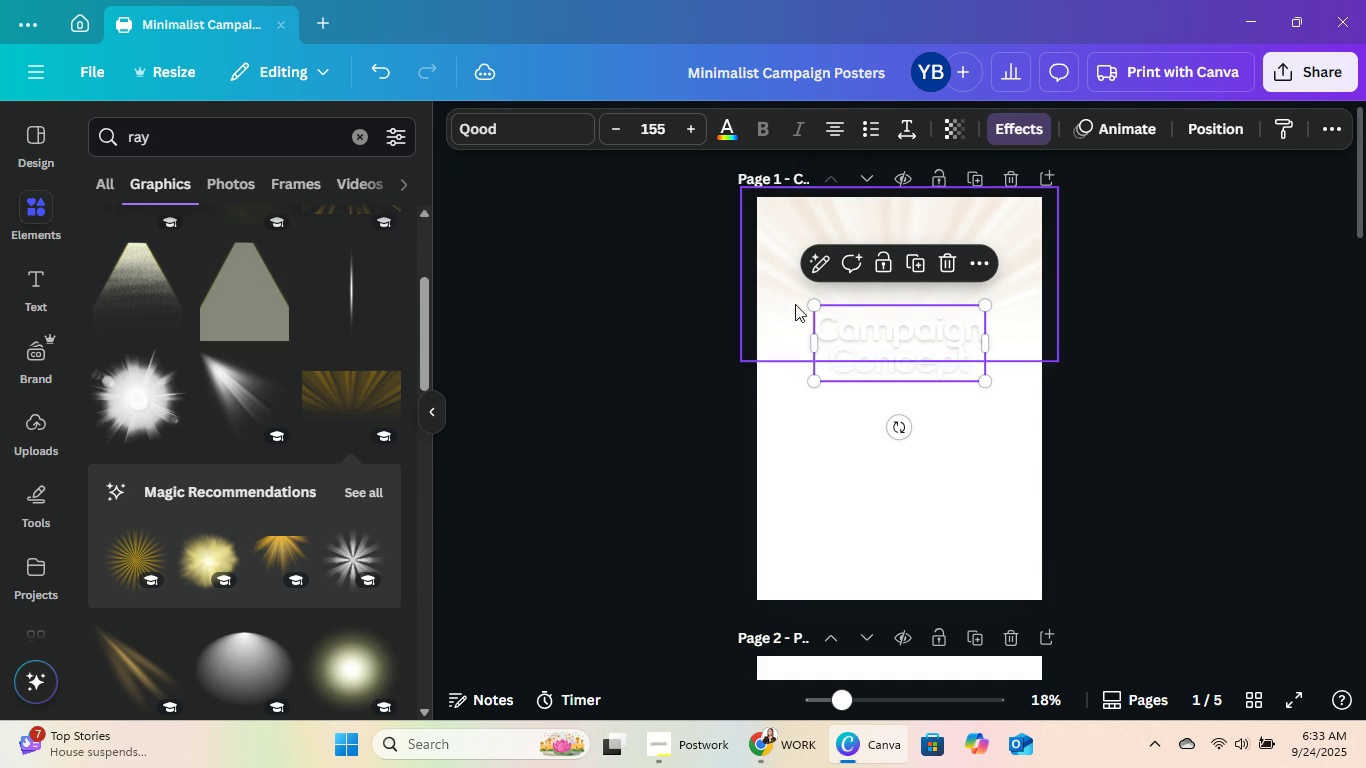 
double_click([922, 356])
 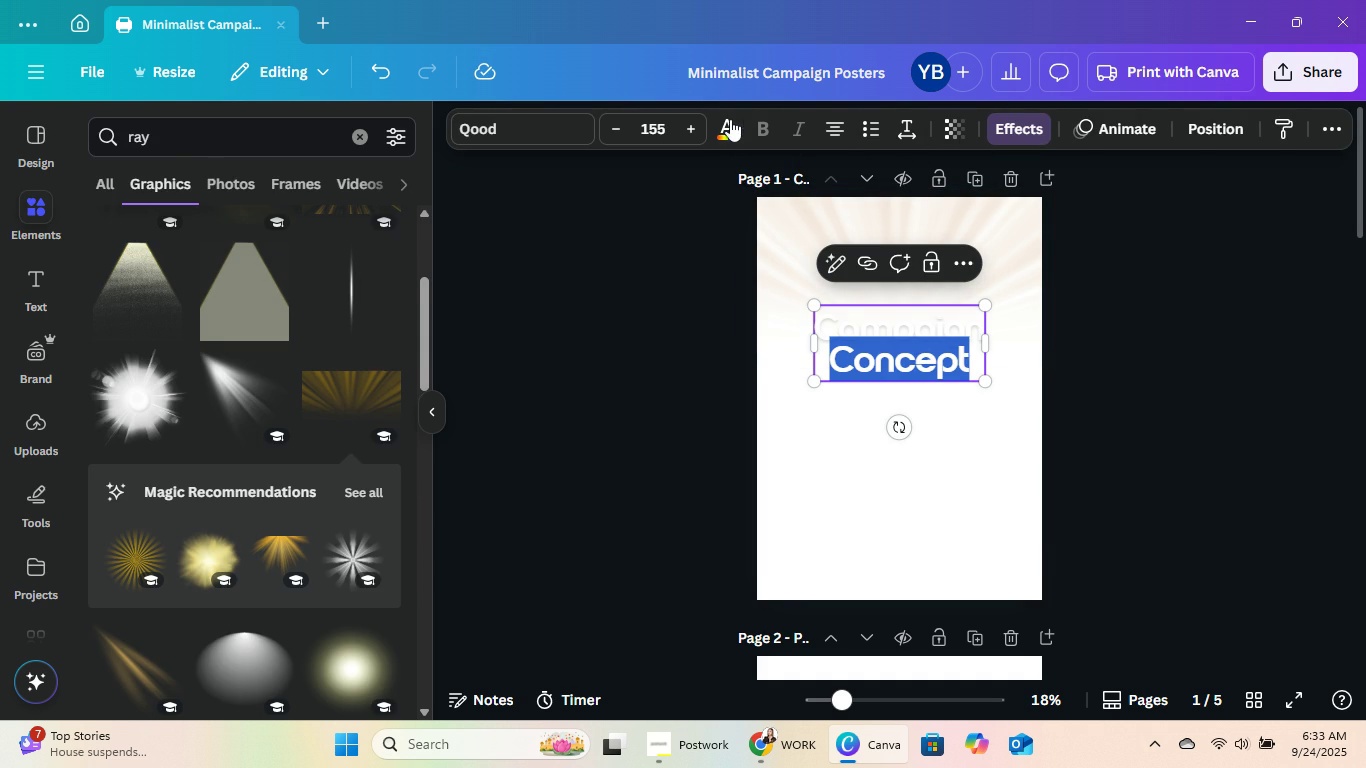 
left_click([730, 121])
 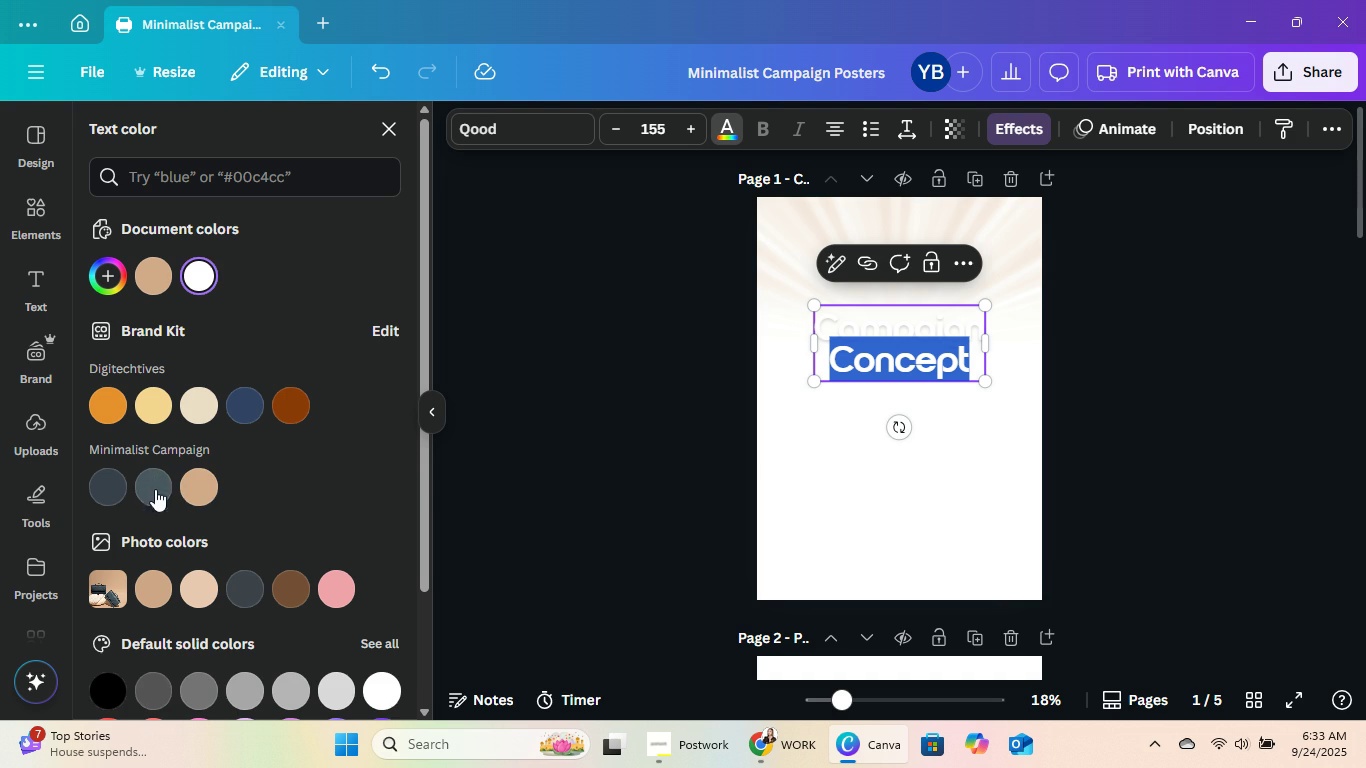 
left_click([193, 479])
 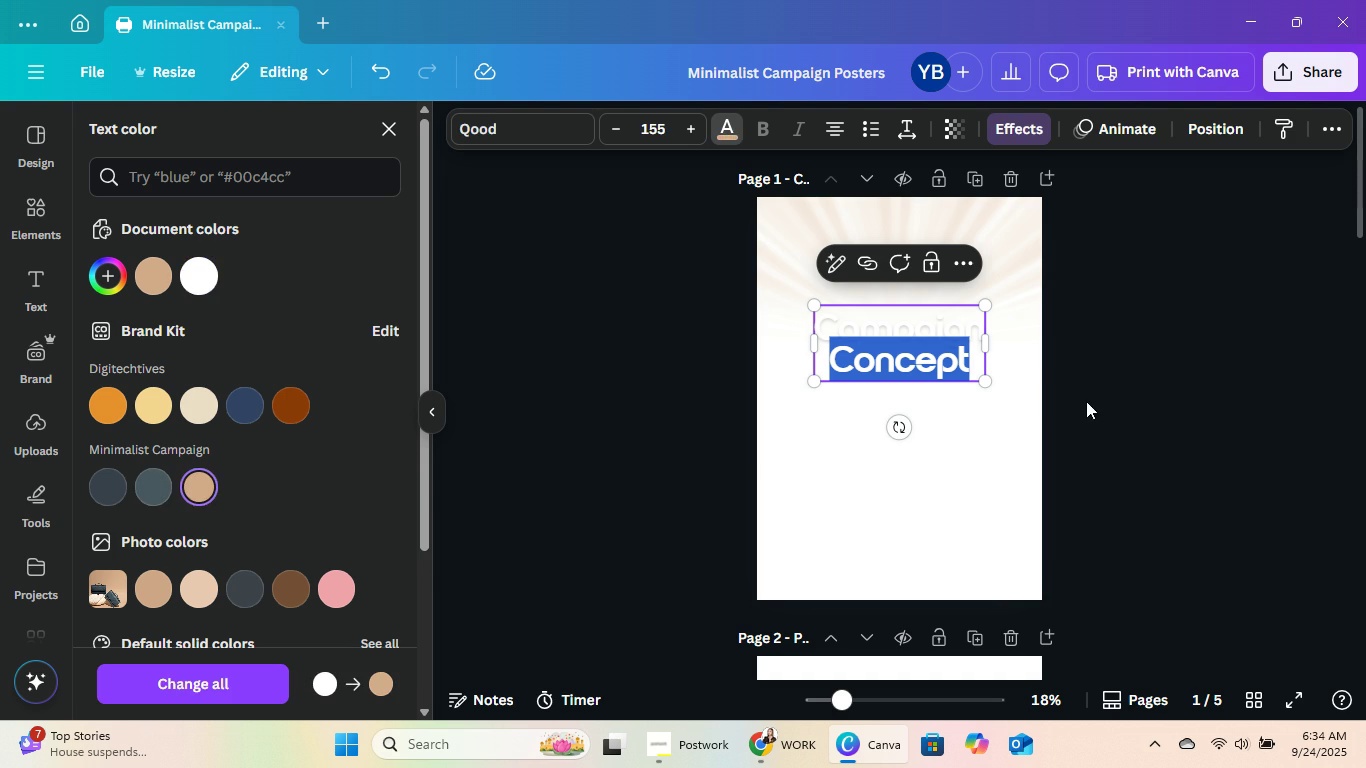 
left_click([1020, 385])
 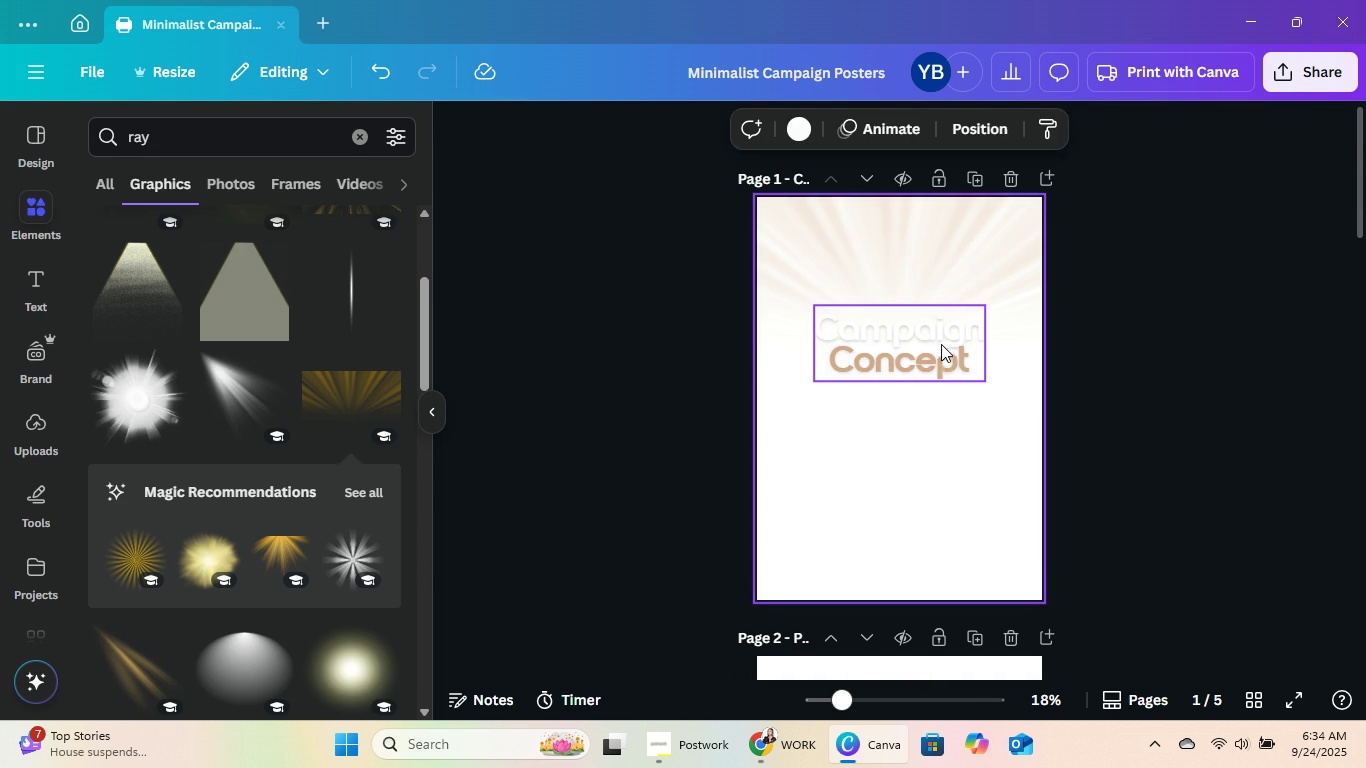 
left_click([943, 341])
 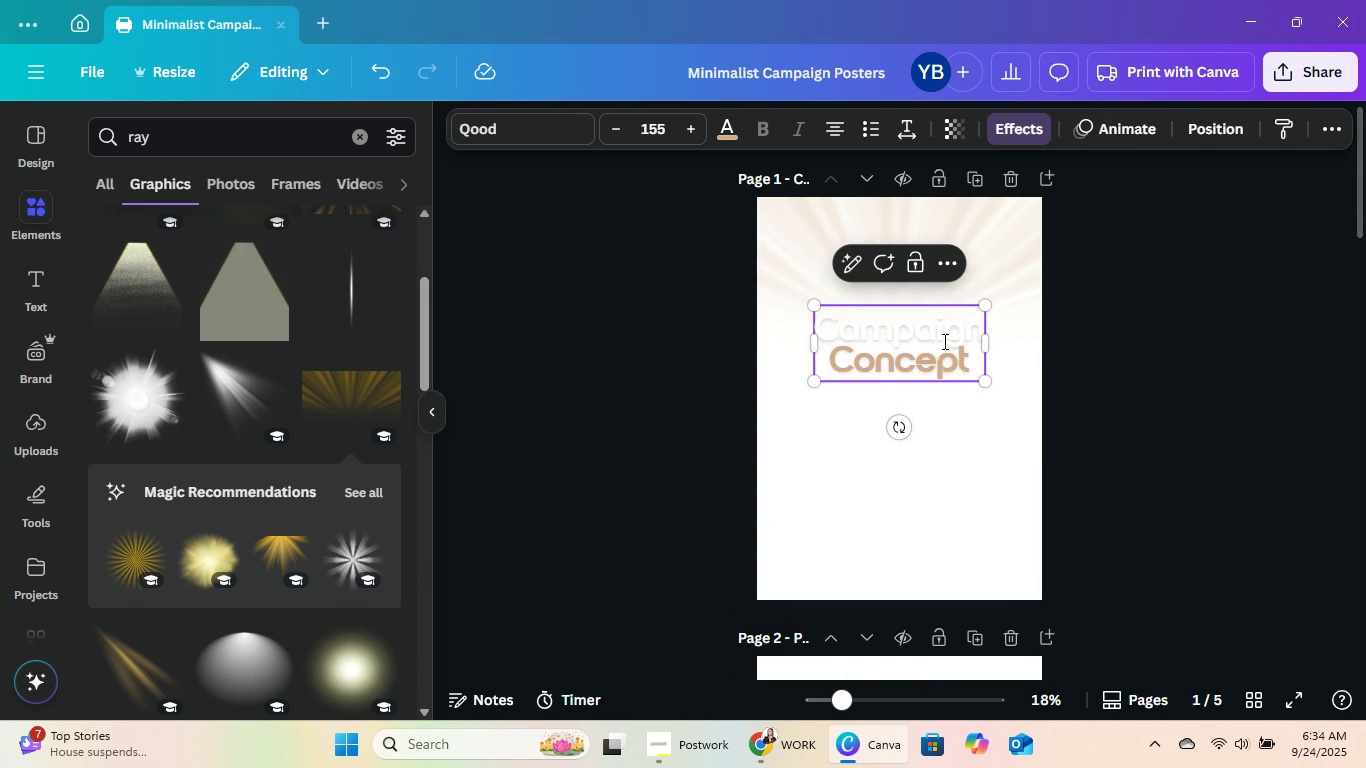 
double_click([943, 340])
 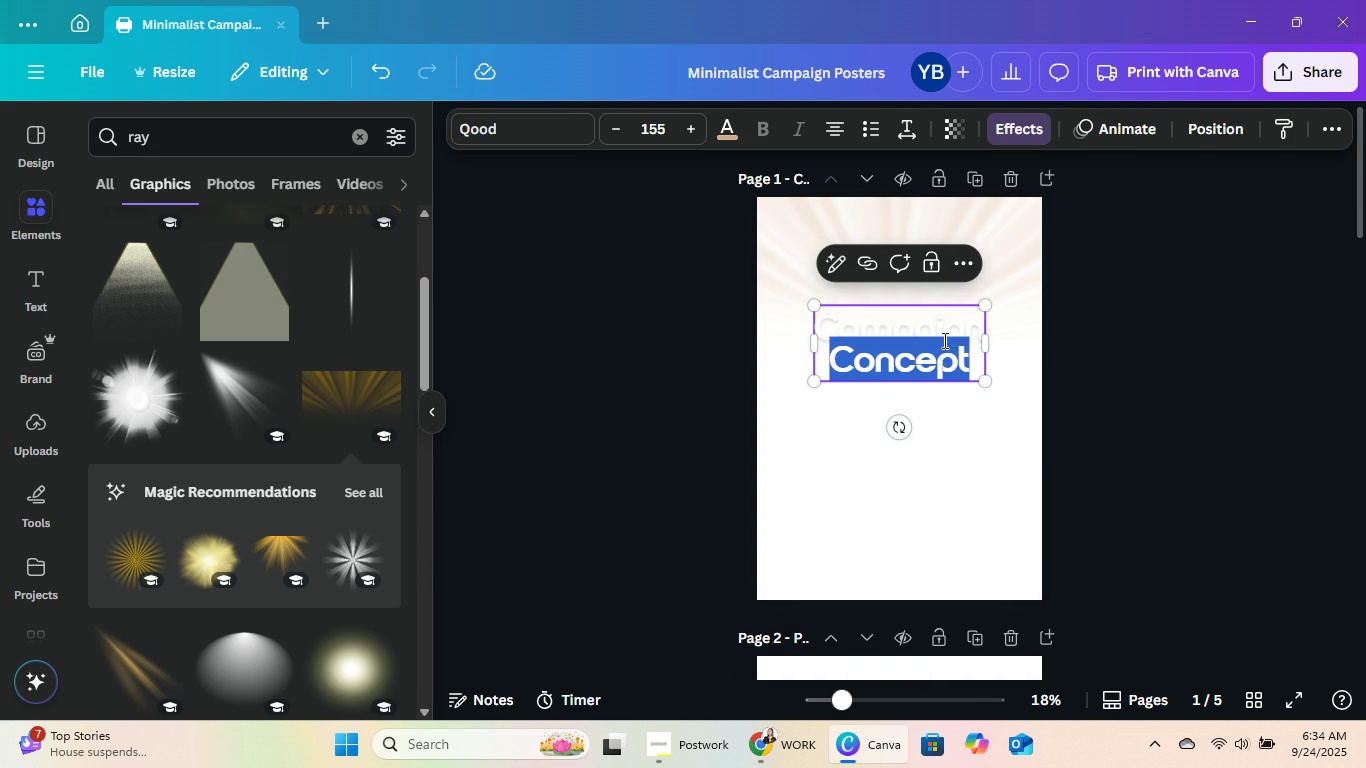 
key(Control+ControlLeft)
 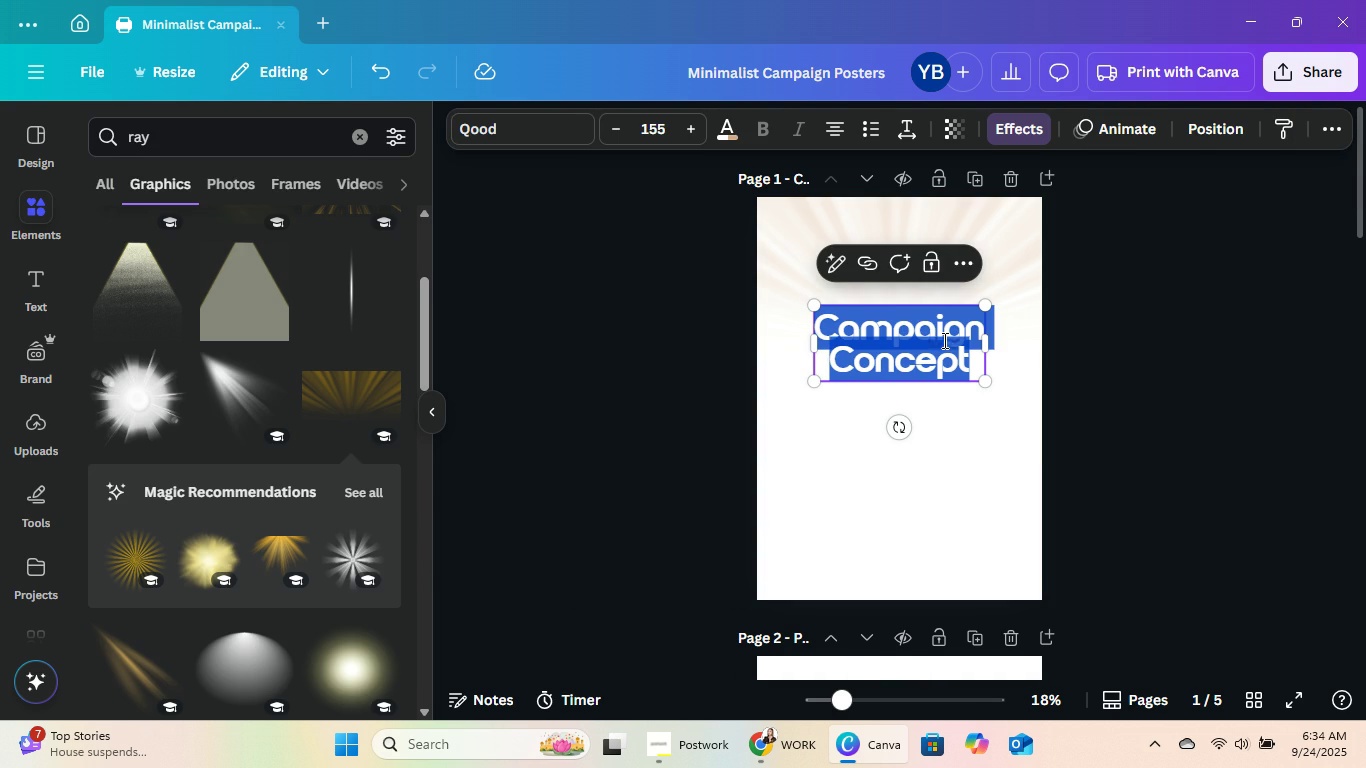 
key(Control+A)
 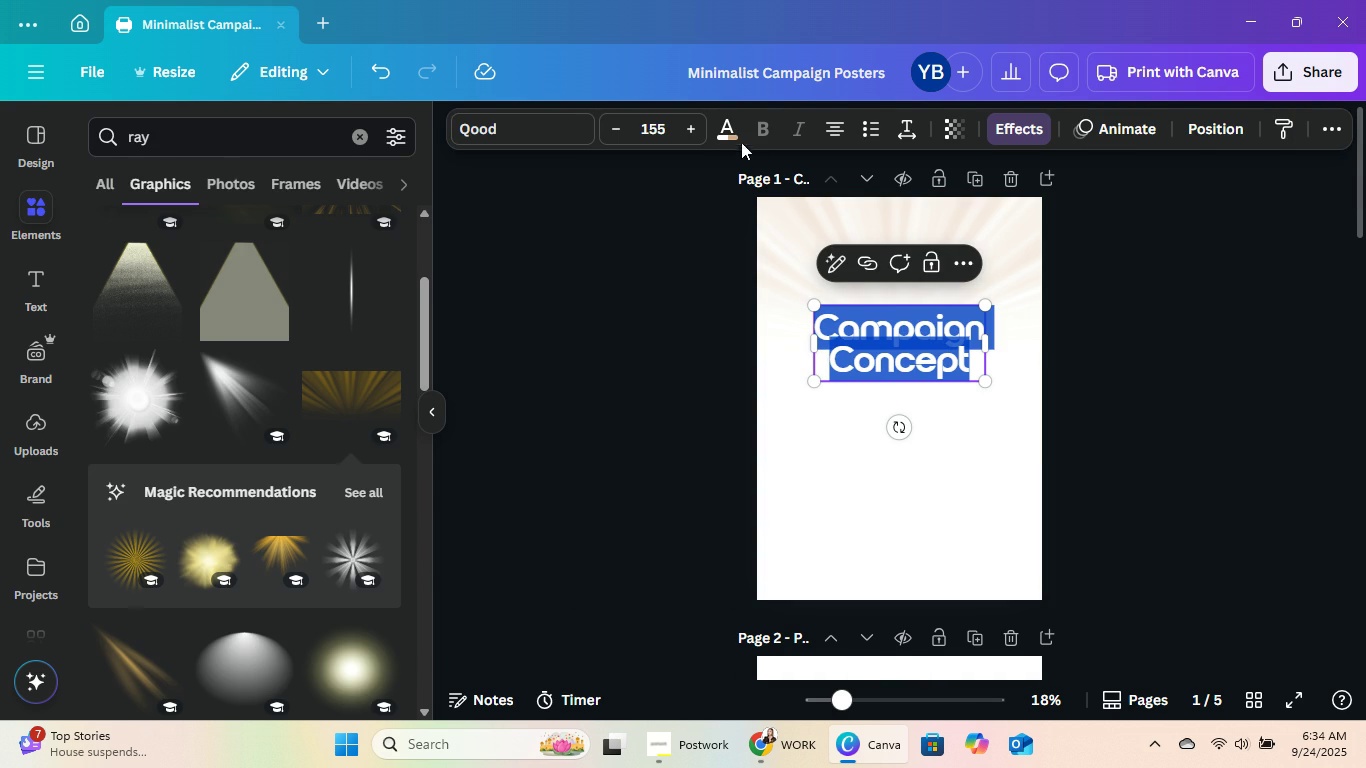 
left_click([734, 137])
 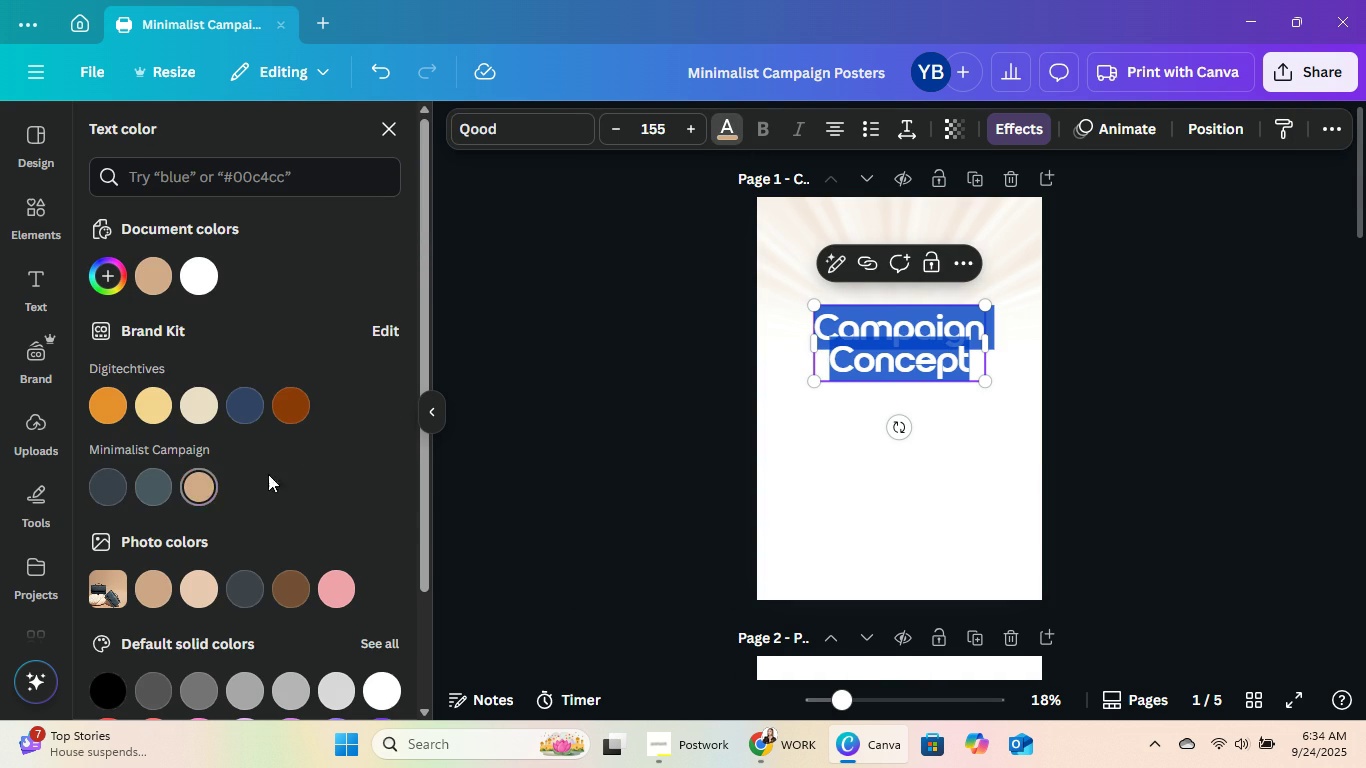 
double_click([1075, 473])
 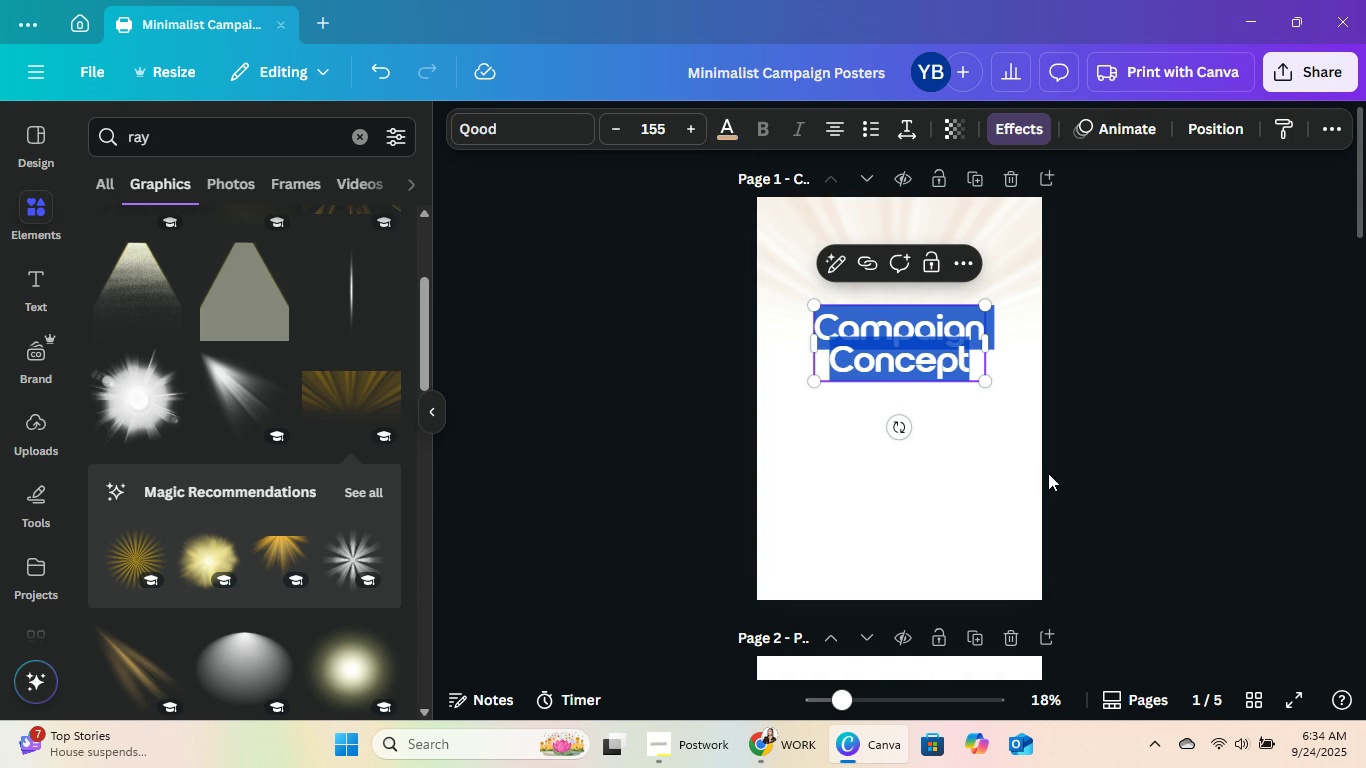 
triple_click([1048, 473])
 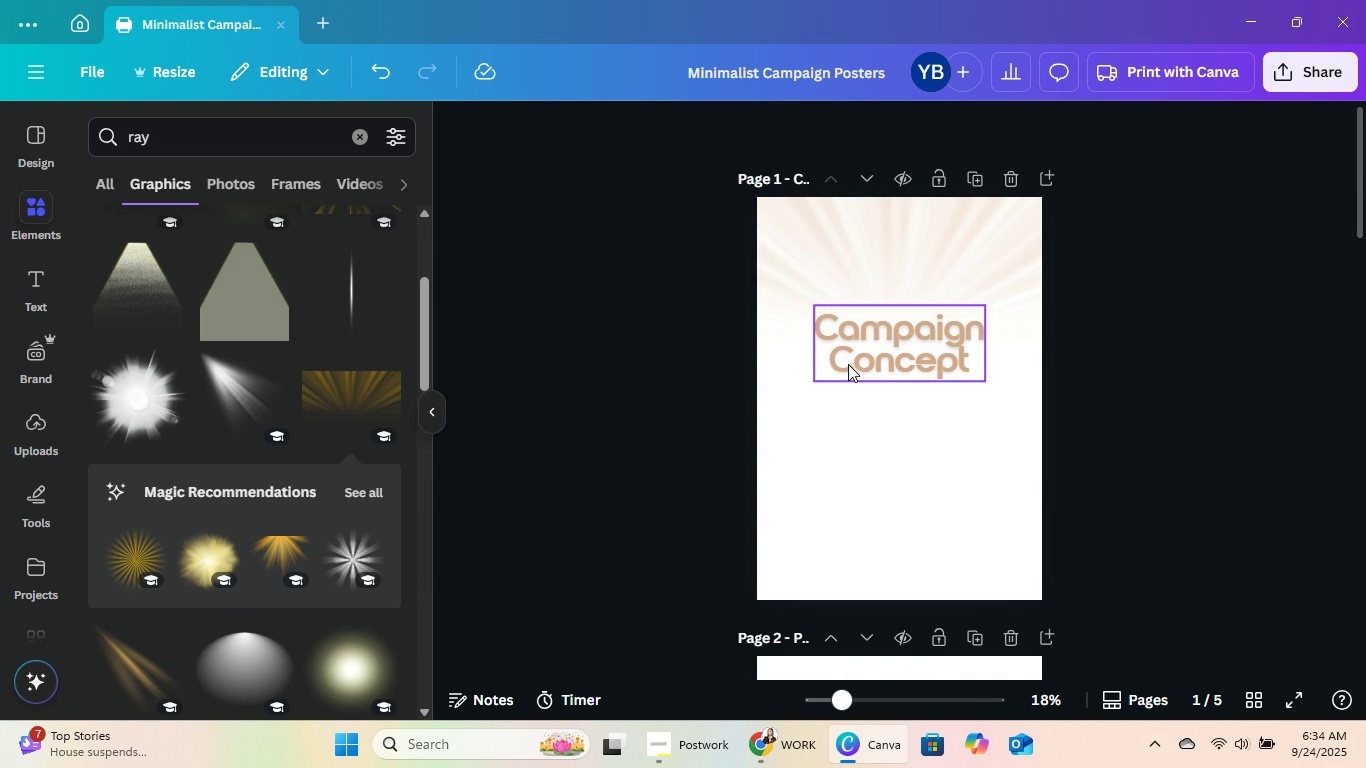 
left_click([953, 294])
 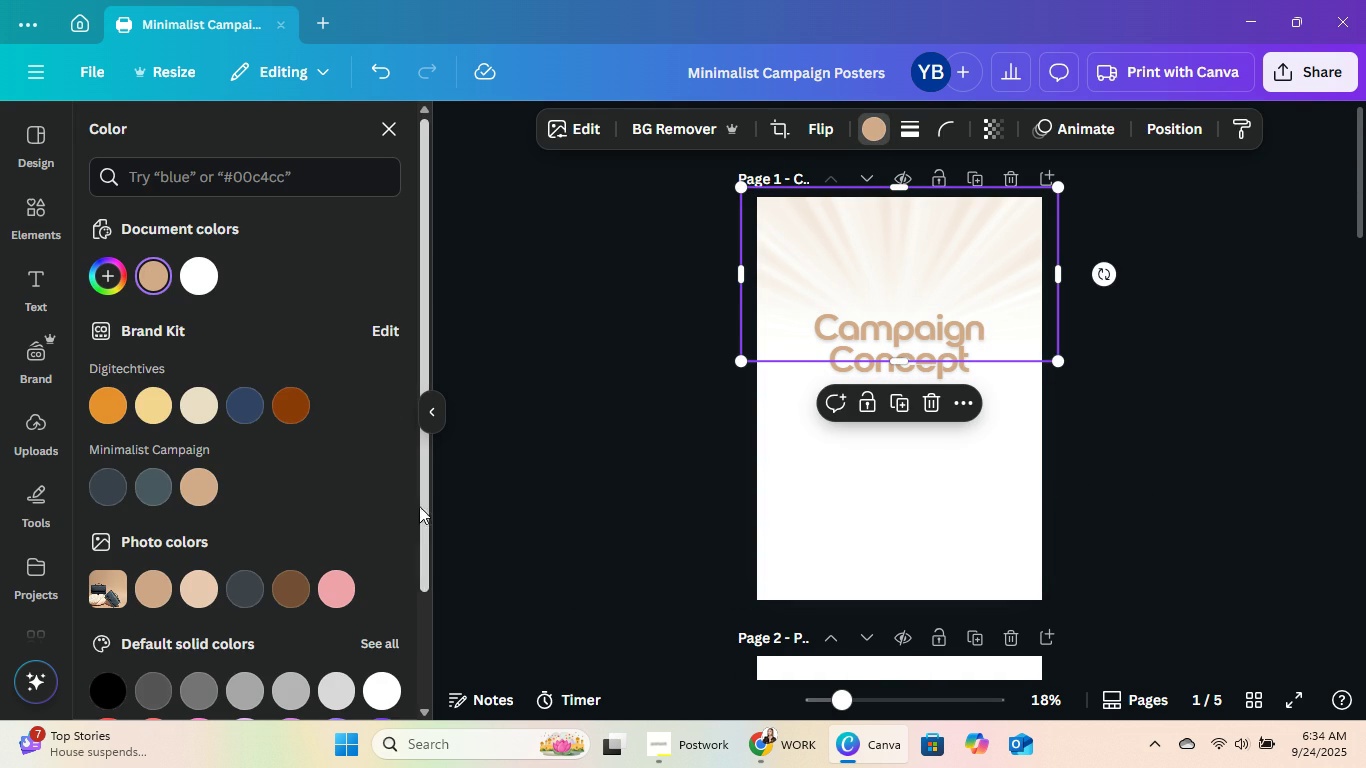 
scroll: coordinate [302, 475], scroll_direction: down, amount: 5.0
 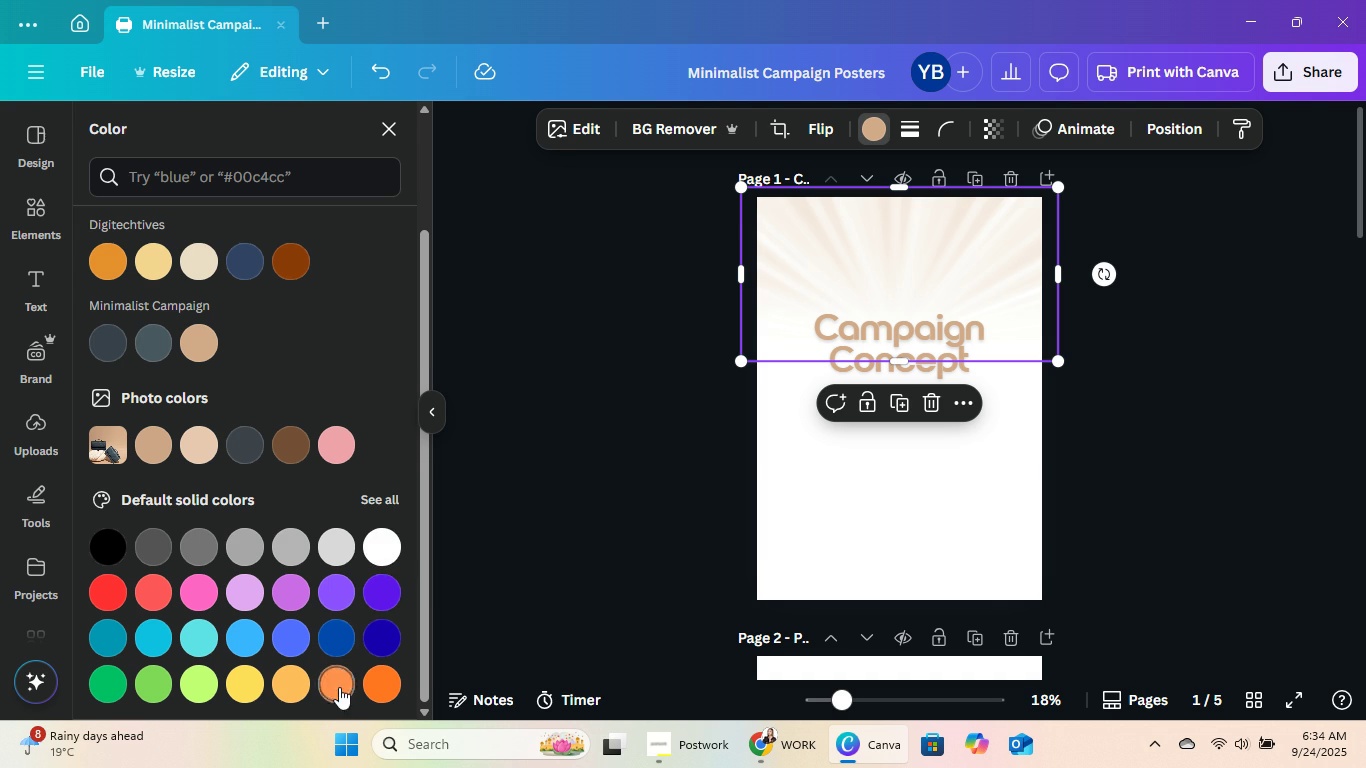 
left_click([339, 687])
 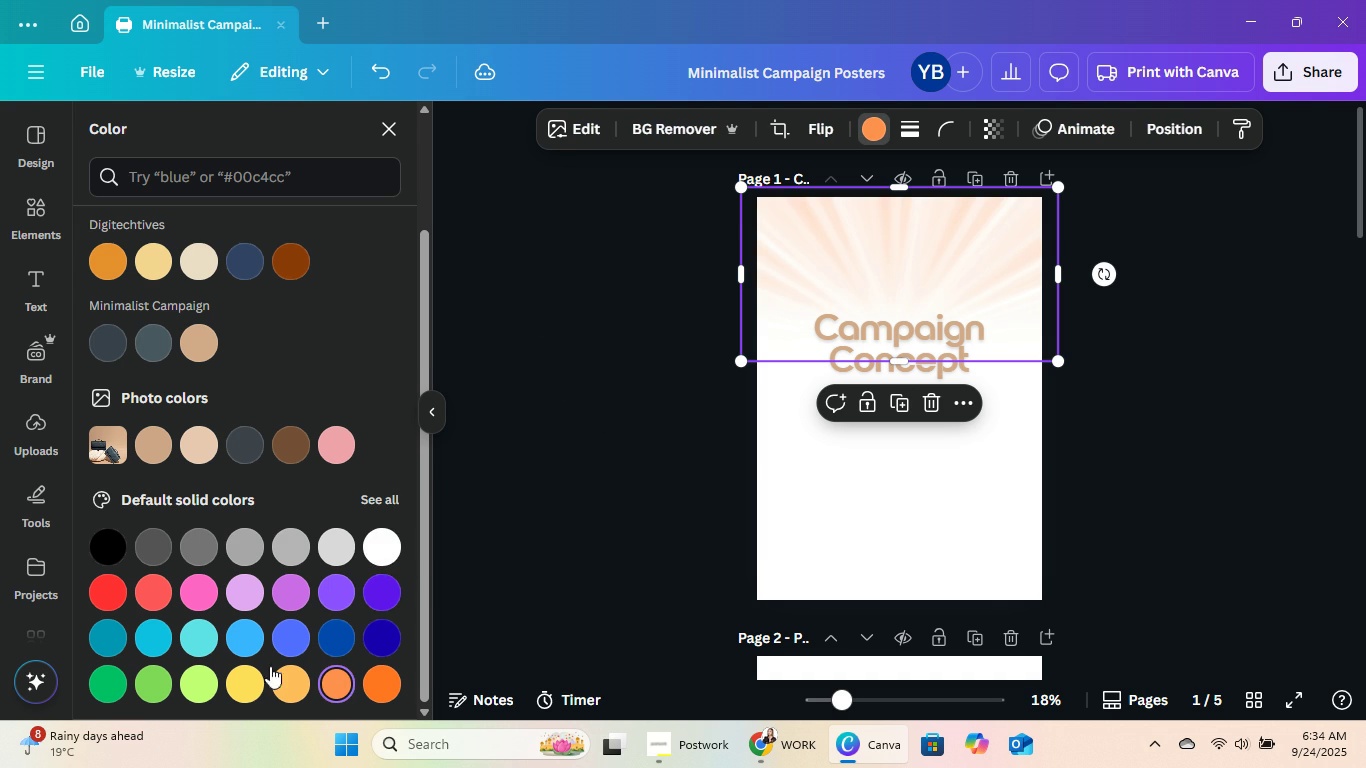 
left_click([380, 692])